 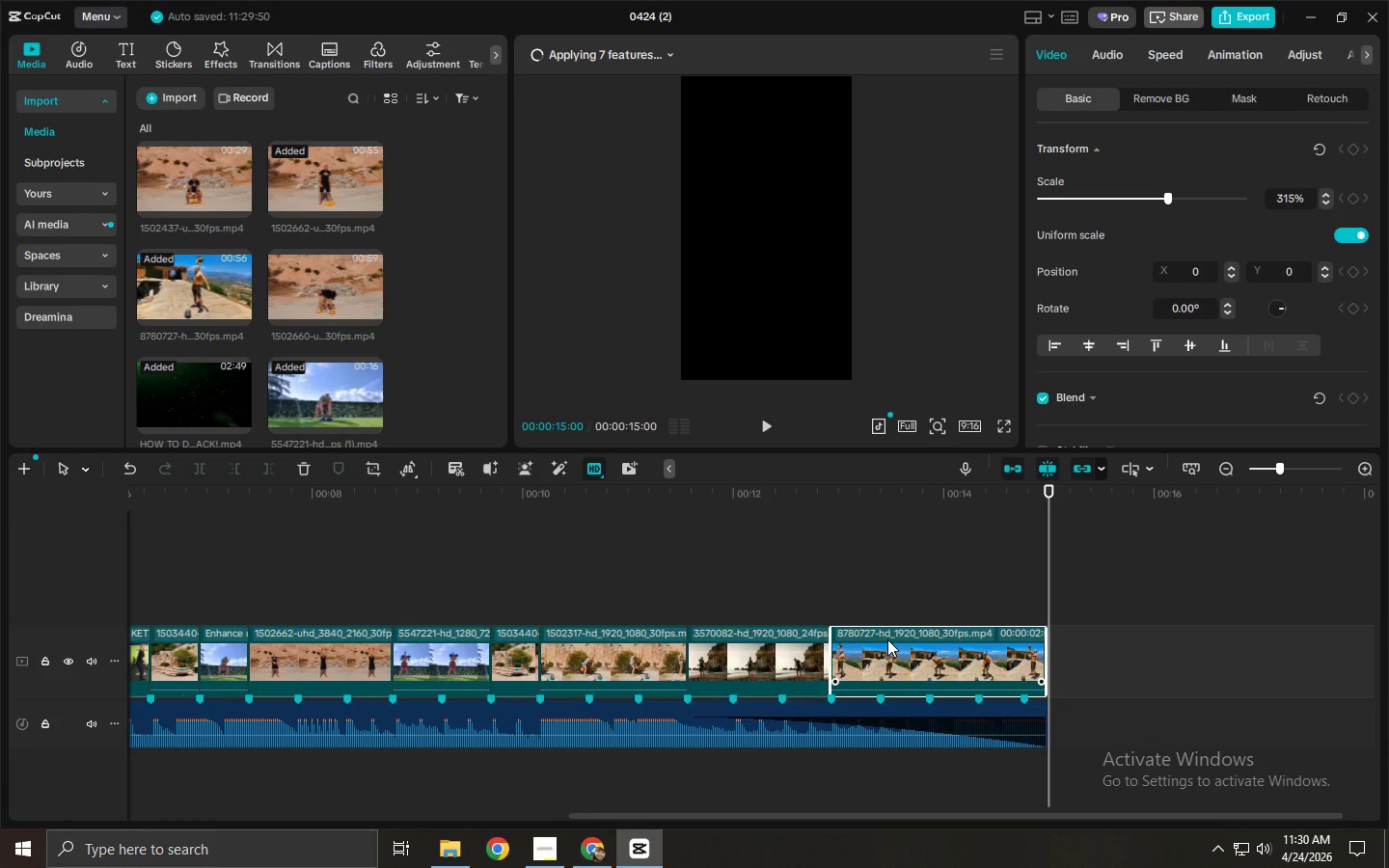 
double_click([935, 637])
 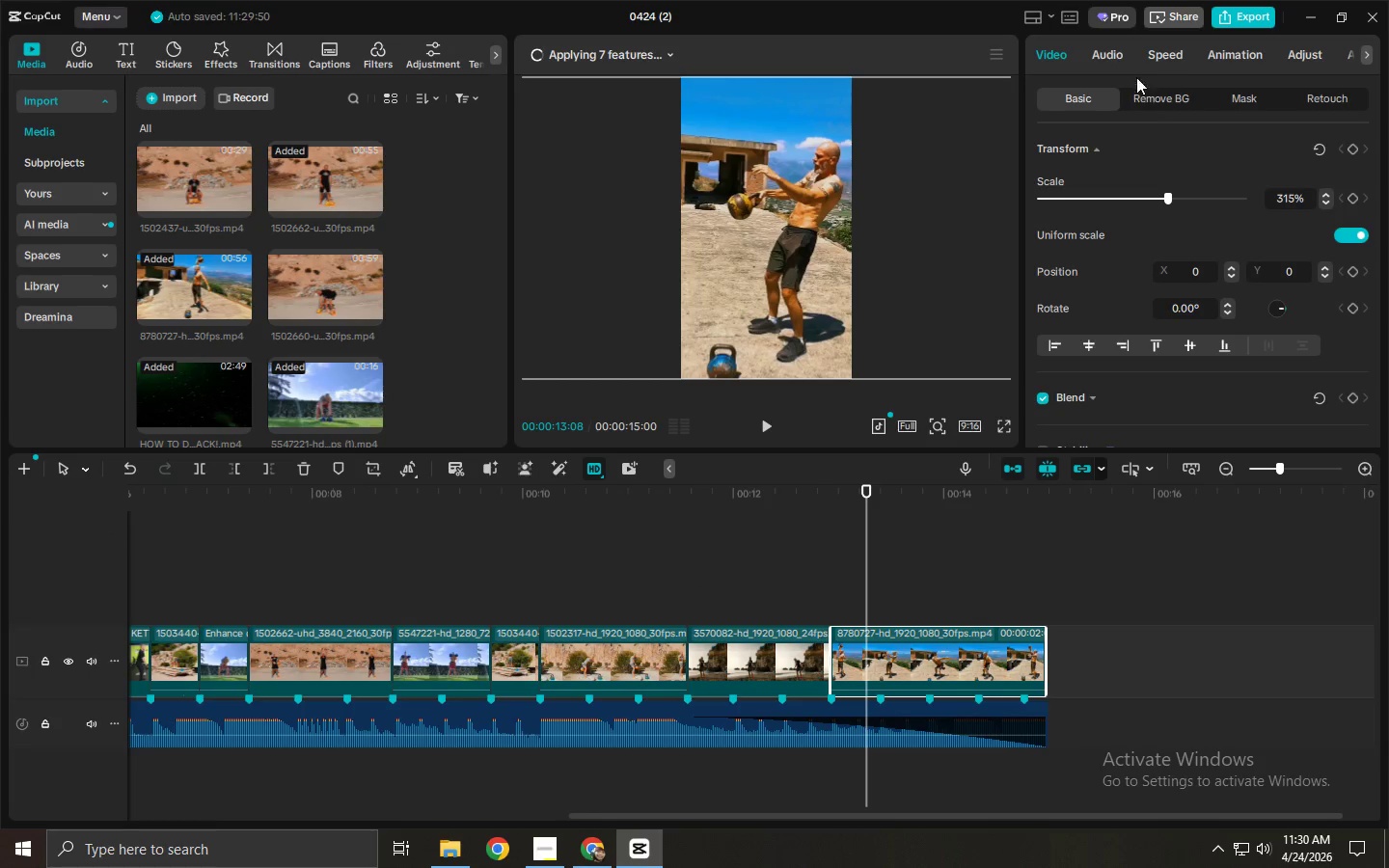 
left_click([1225, 58])
 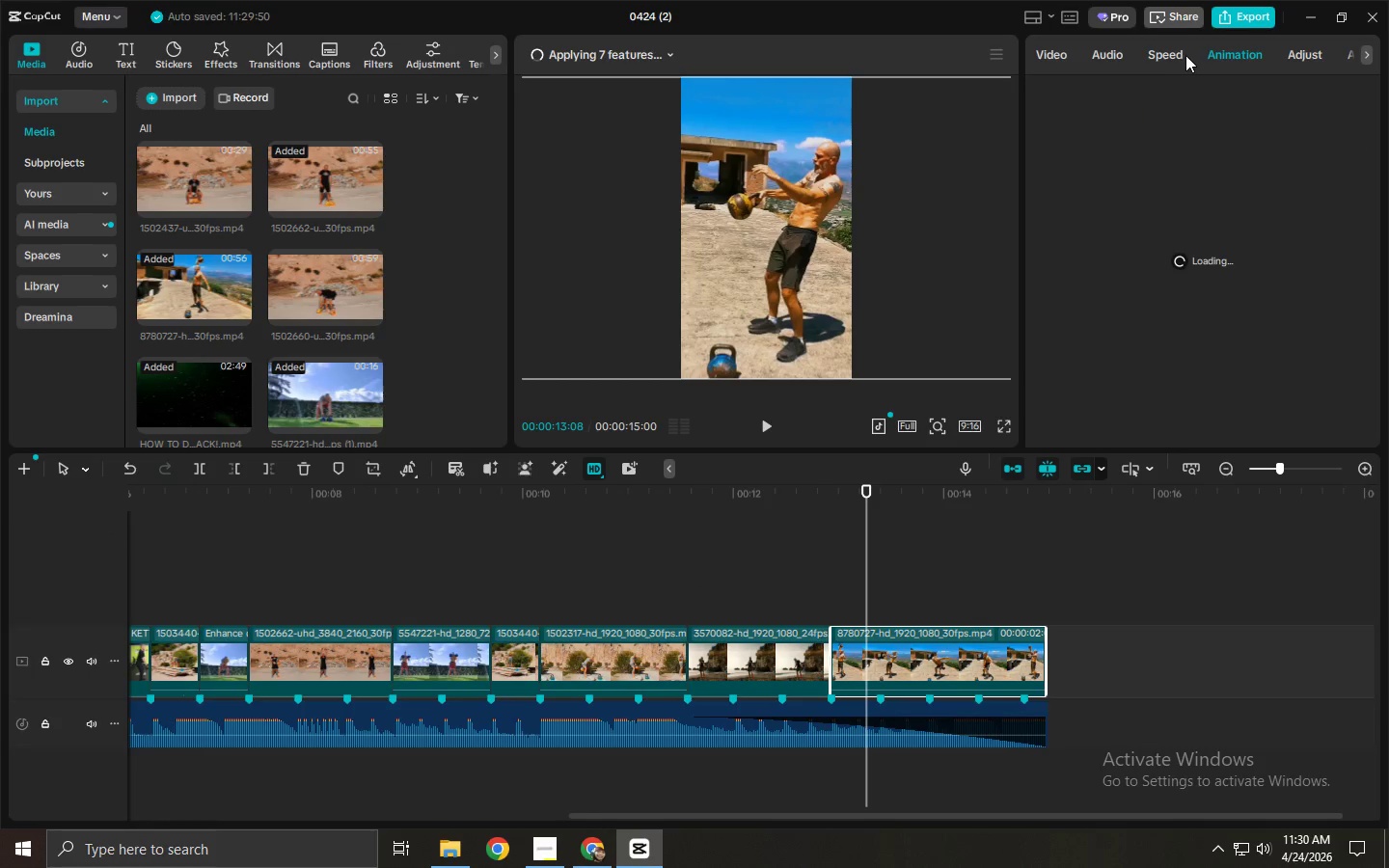 
key(Alt+Tab)
 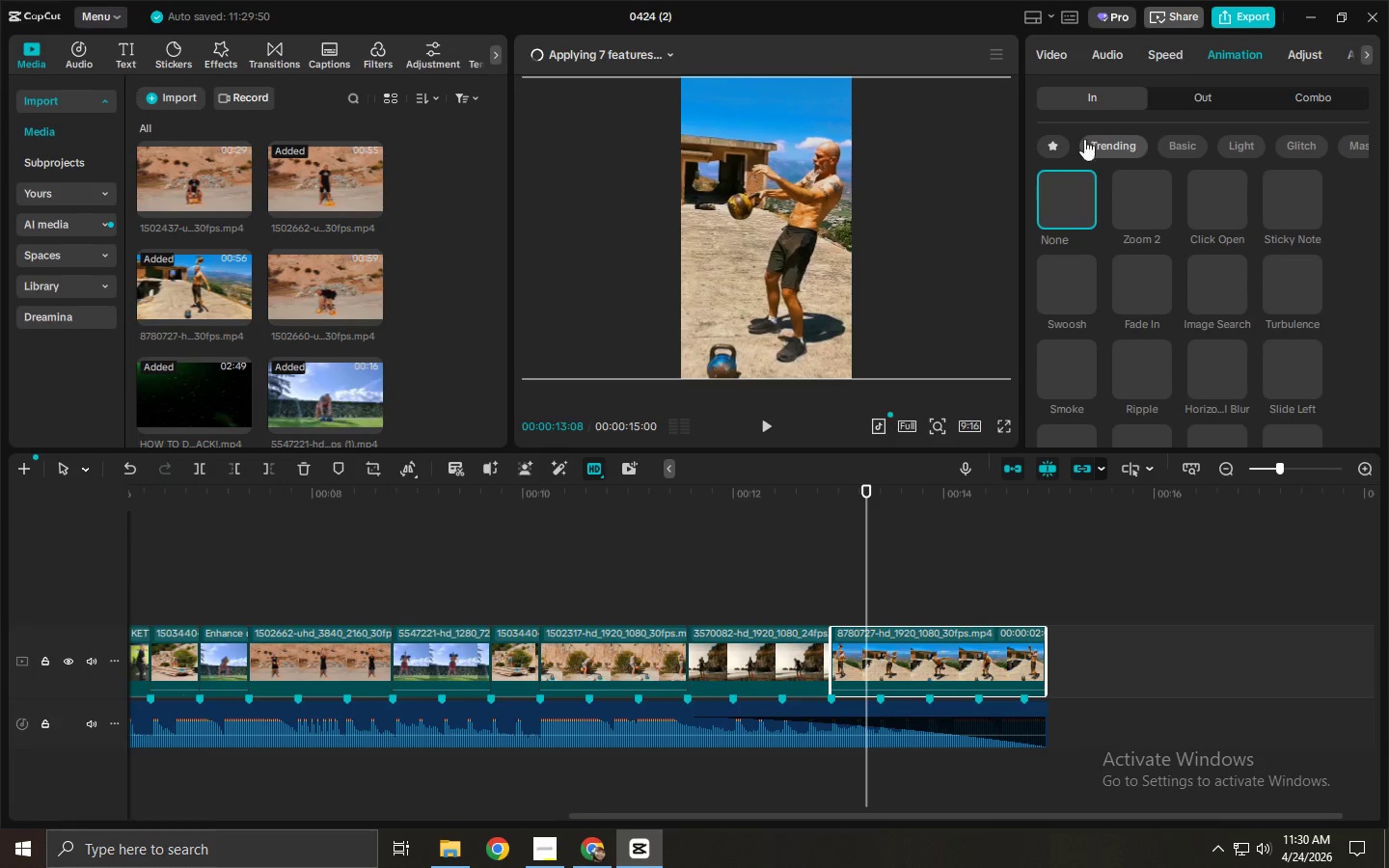 
key(Alt+Tab)
 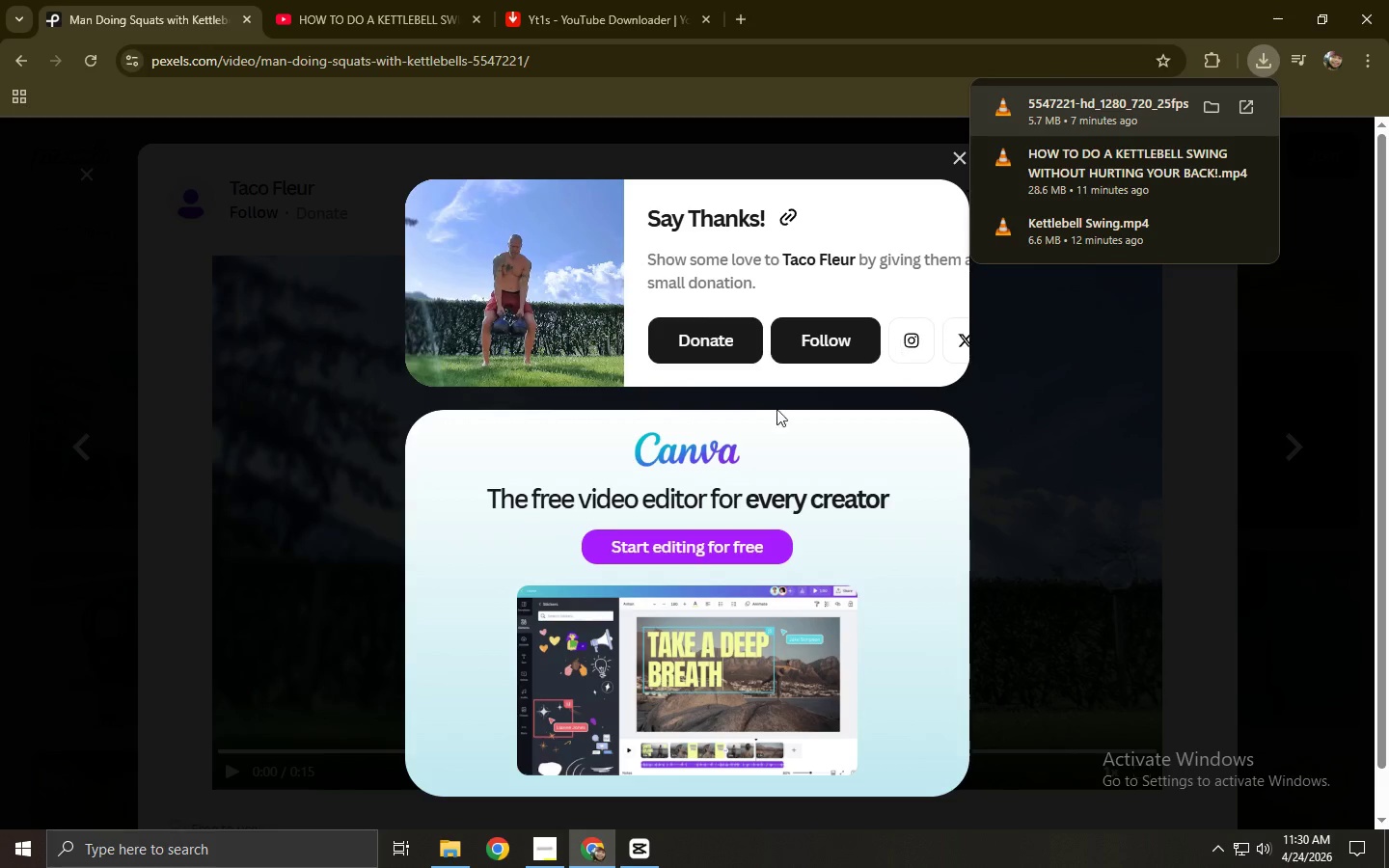 
key(Alt+Tab)
 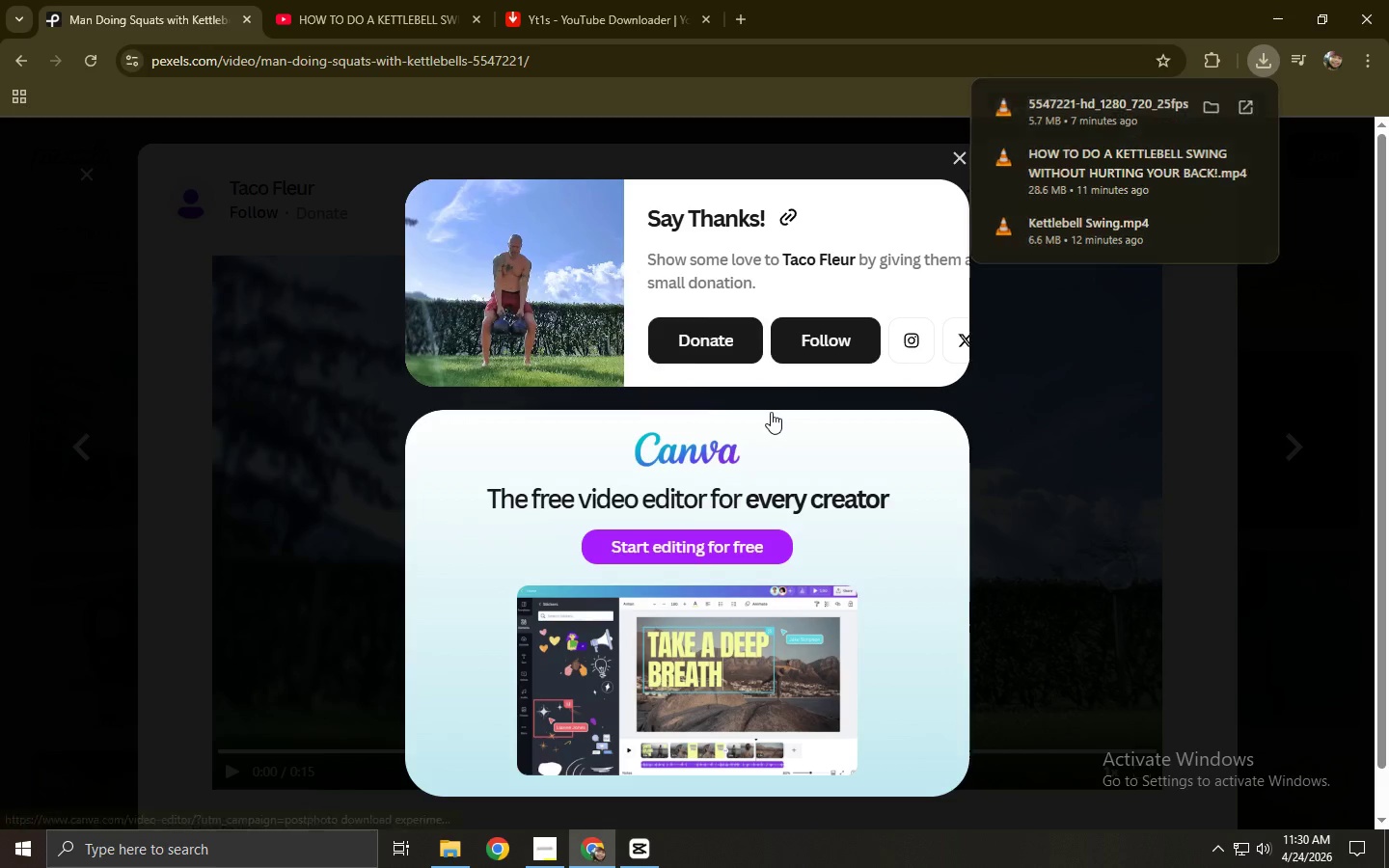 
key(Alt+Tab)
 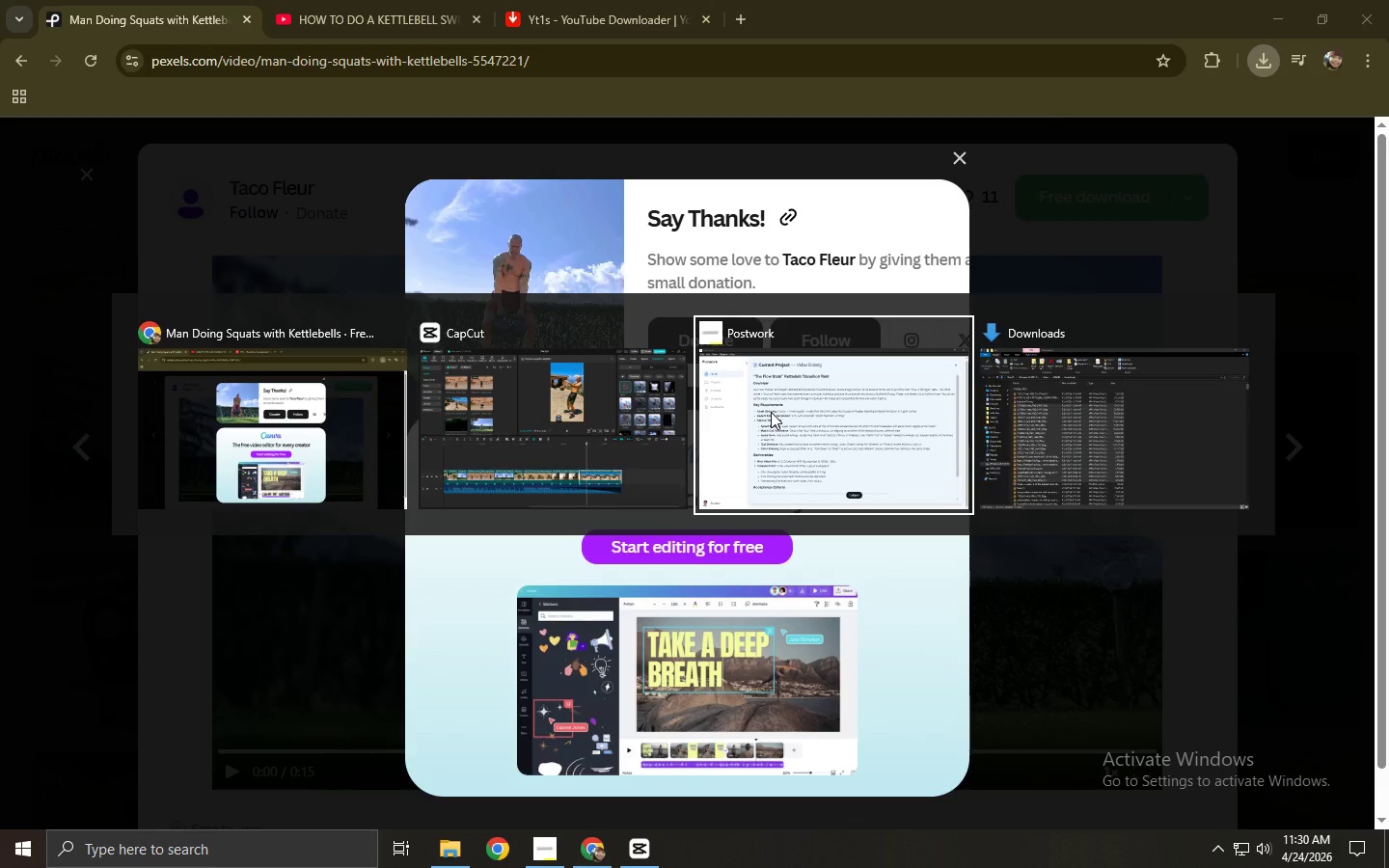 
key(Alt+Tab)
 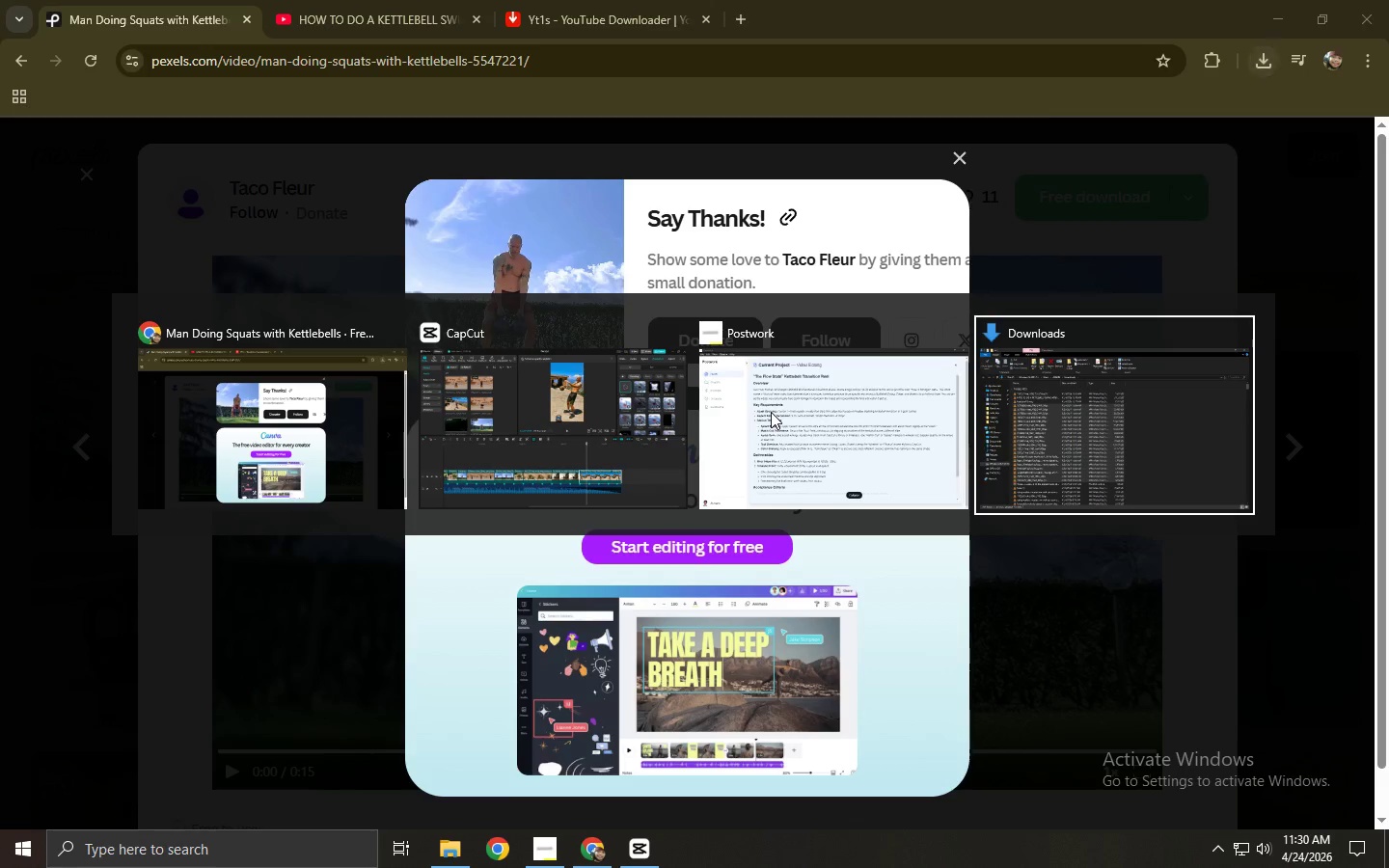 
key(Alt+Tab)
 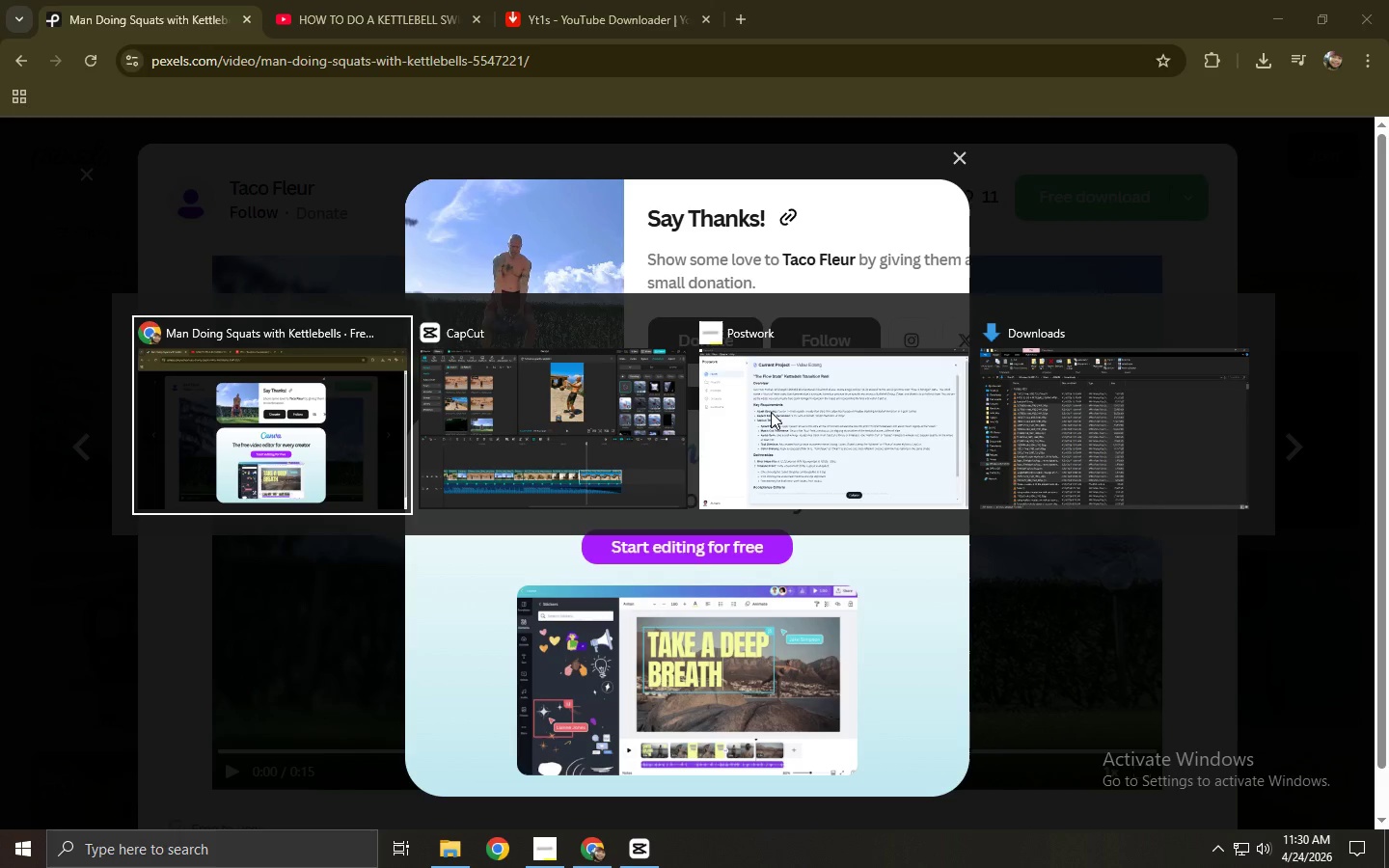 
key(Alt+Tab)
 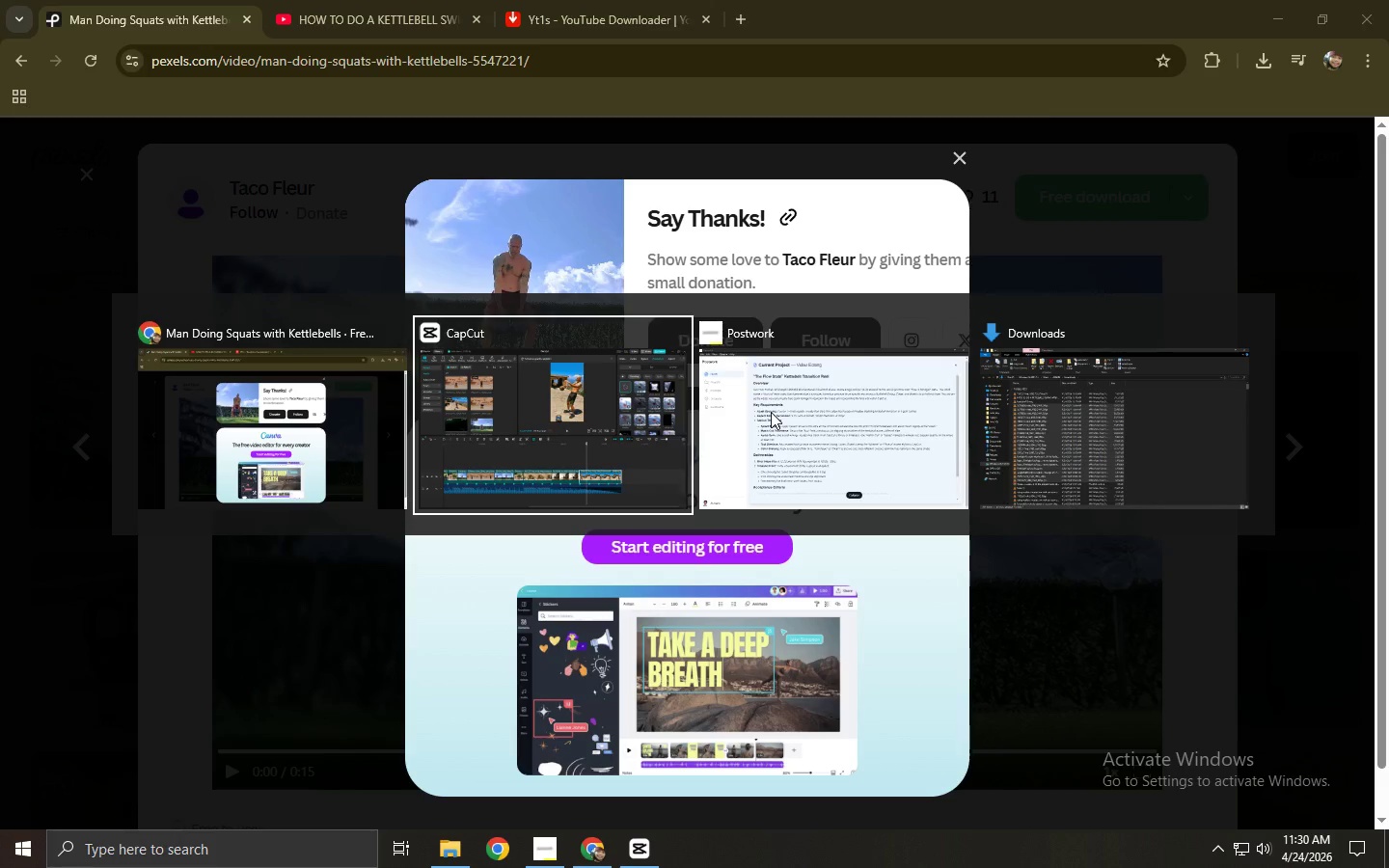 
key(Alt+Tab)